 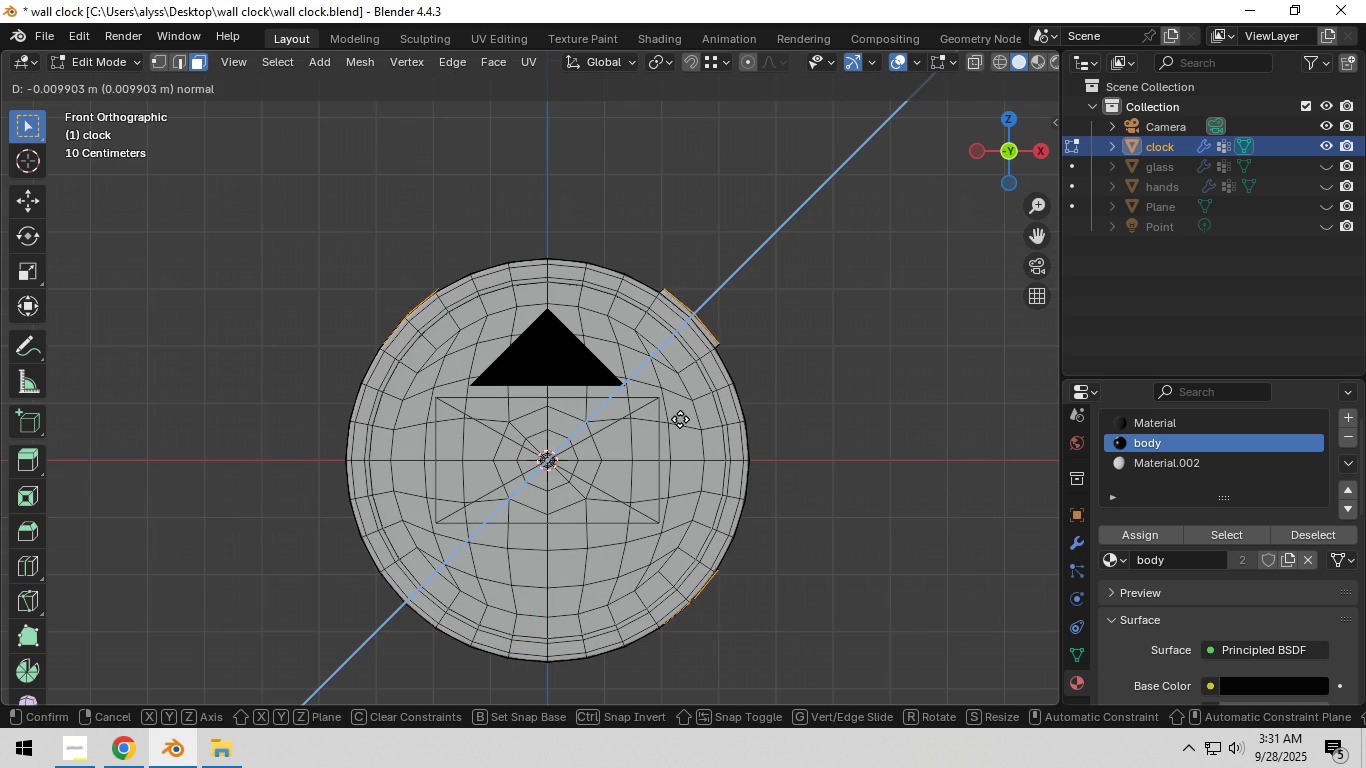 
right_click([679, 419])
 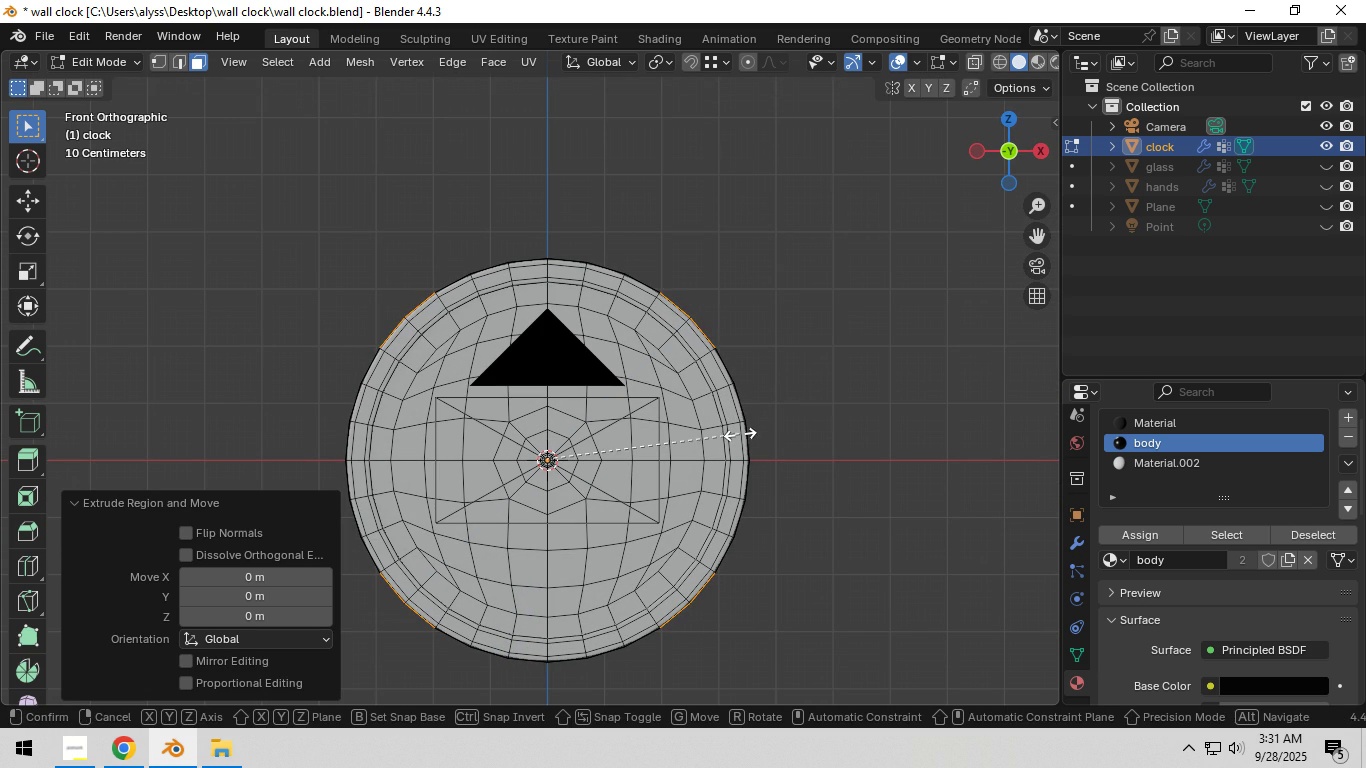 
key(S)
 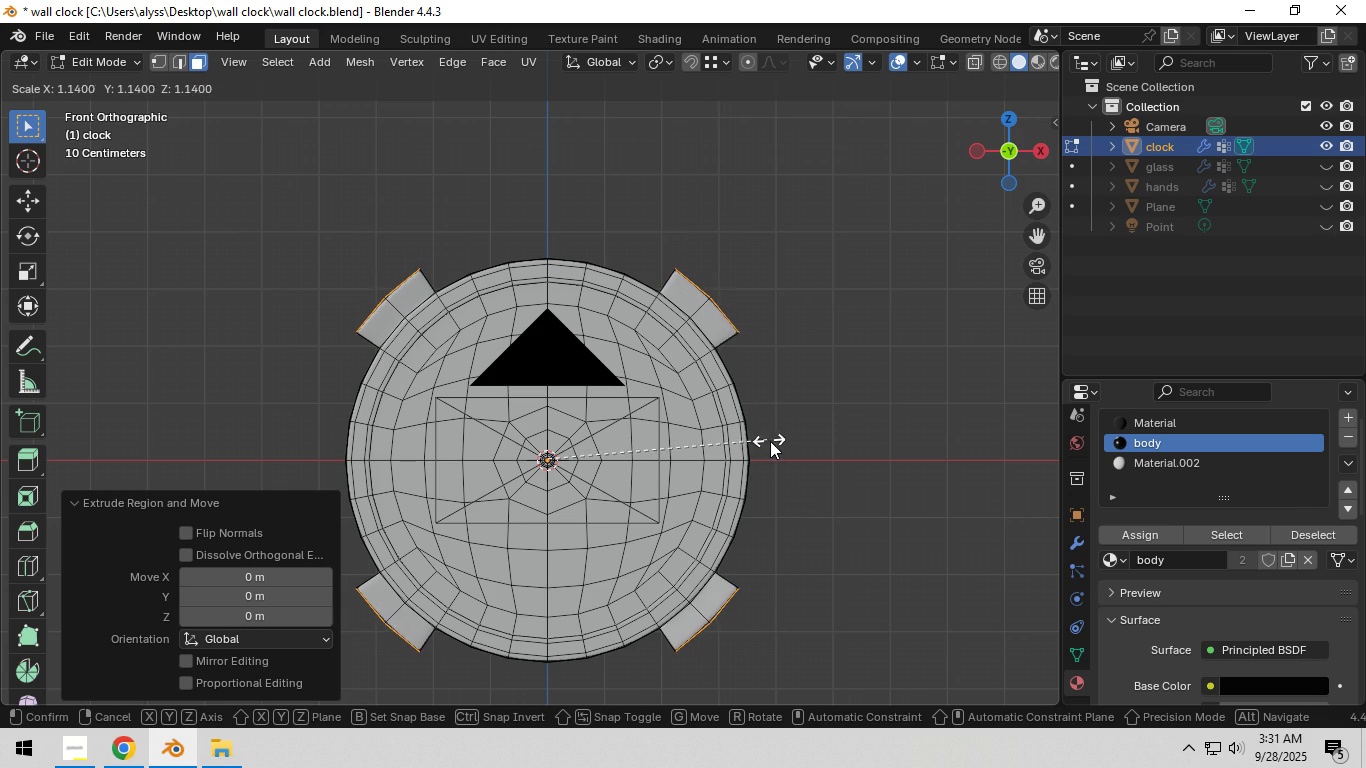 
wait(8.8)
 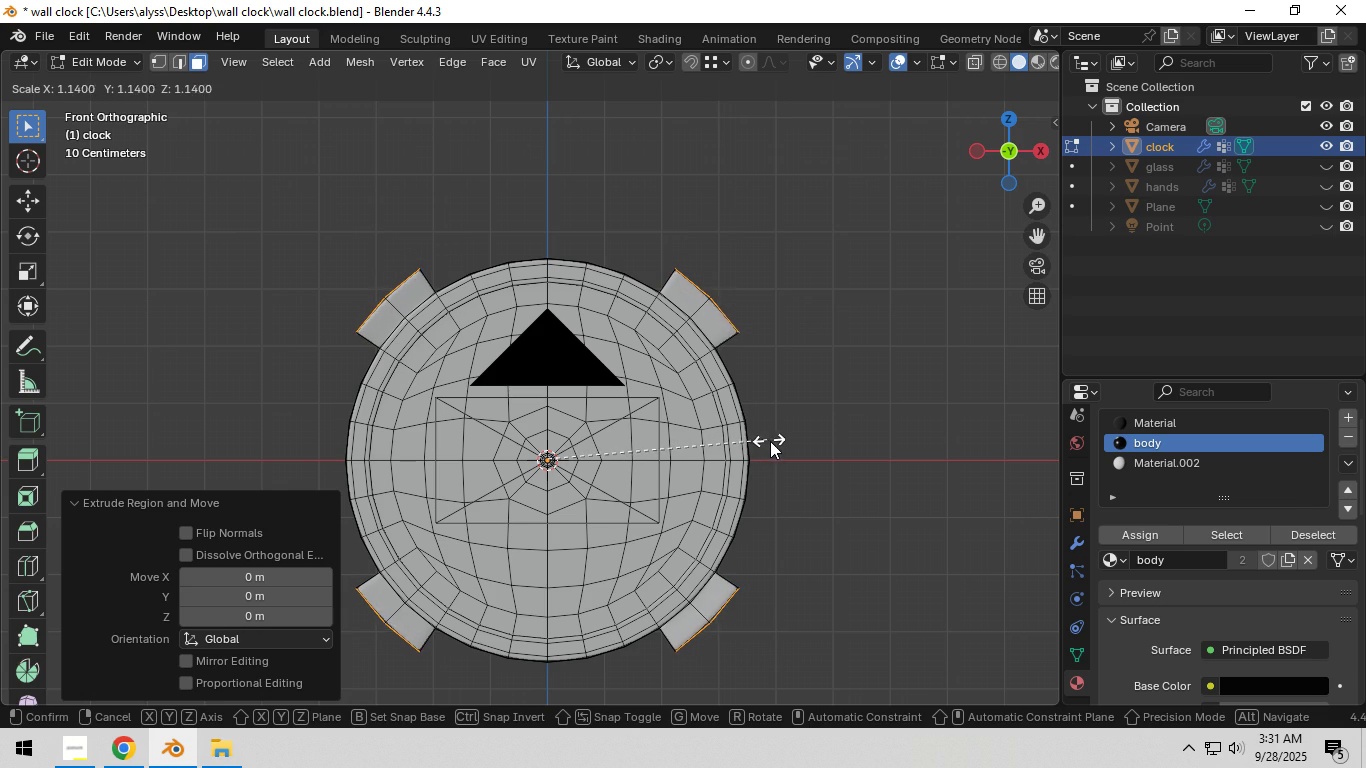 
left_click([788, 458])
 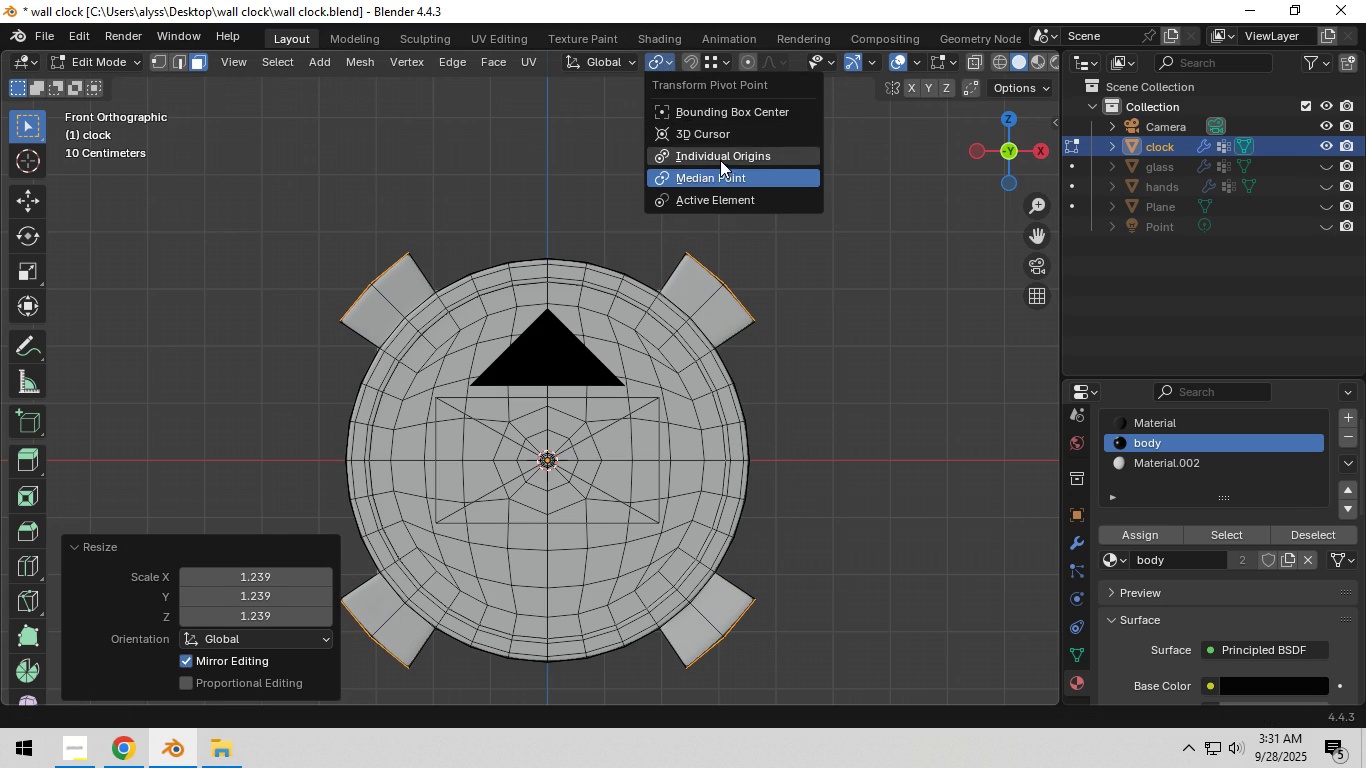 
key(S)
 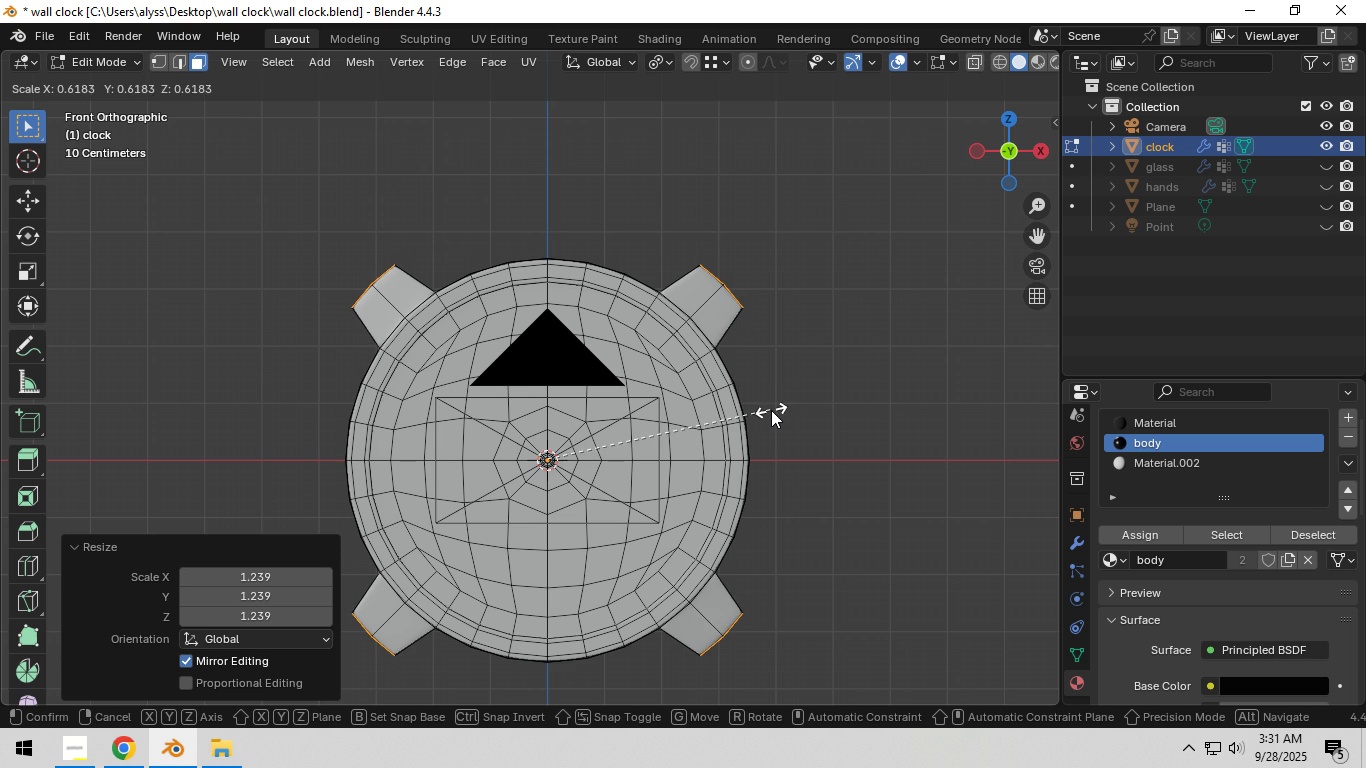 
wait(5.99)
 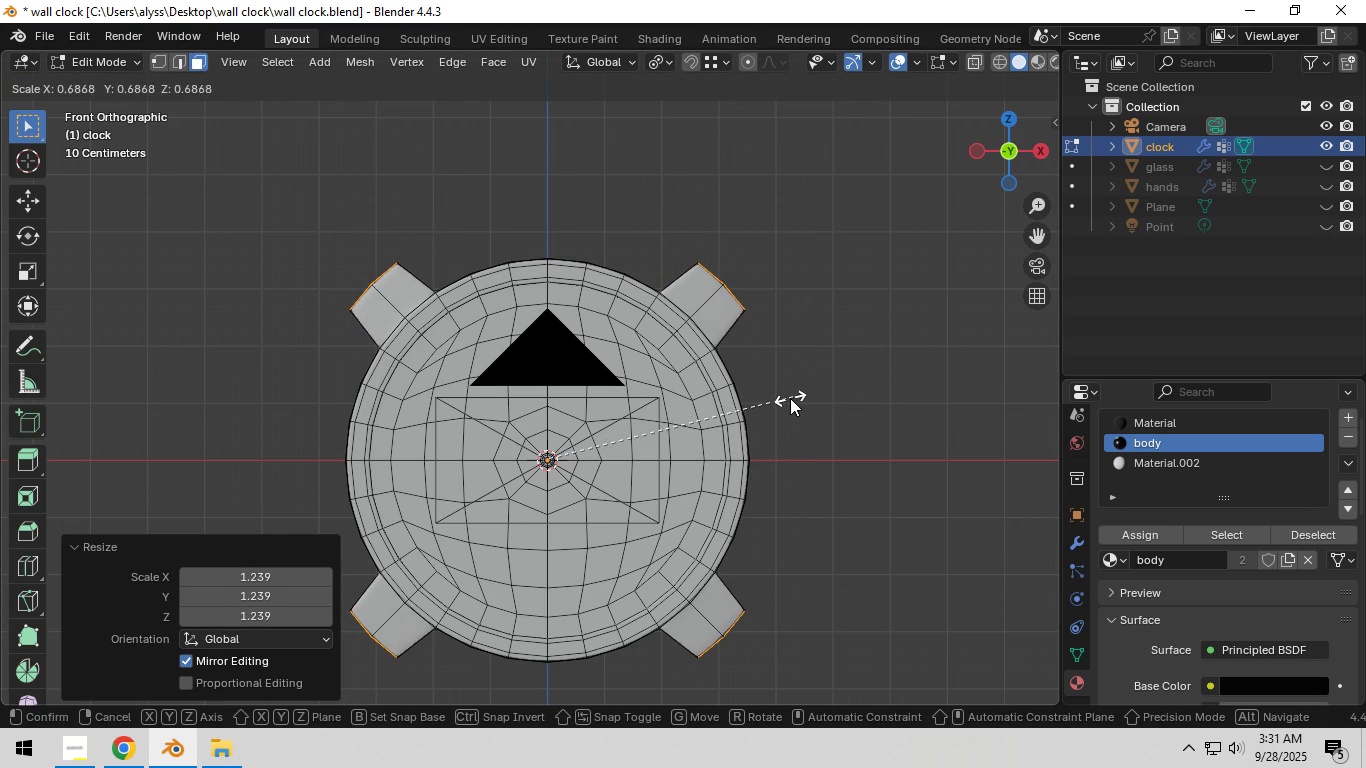 
left_click([762, 416])
 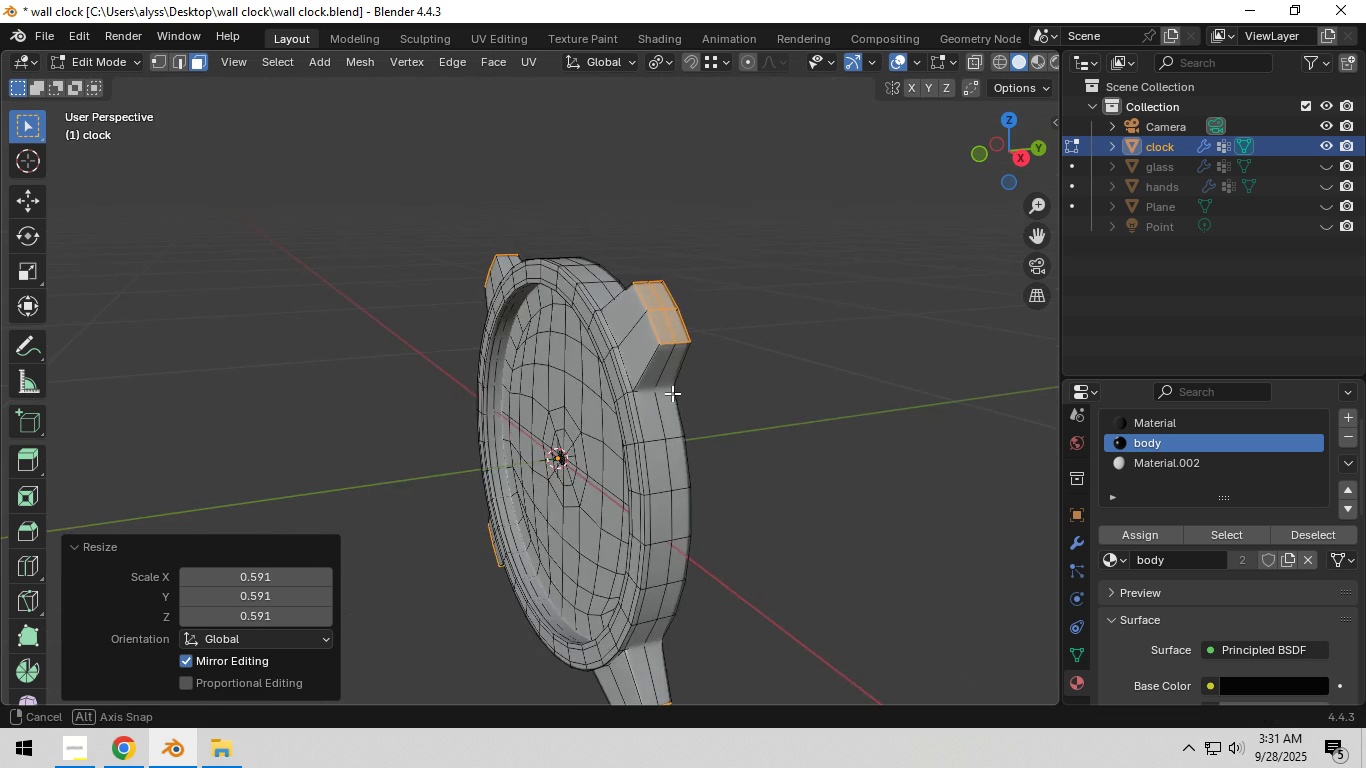 
scroll: coordinate [672, 391], scroll_direction: up, amount: 3.0